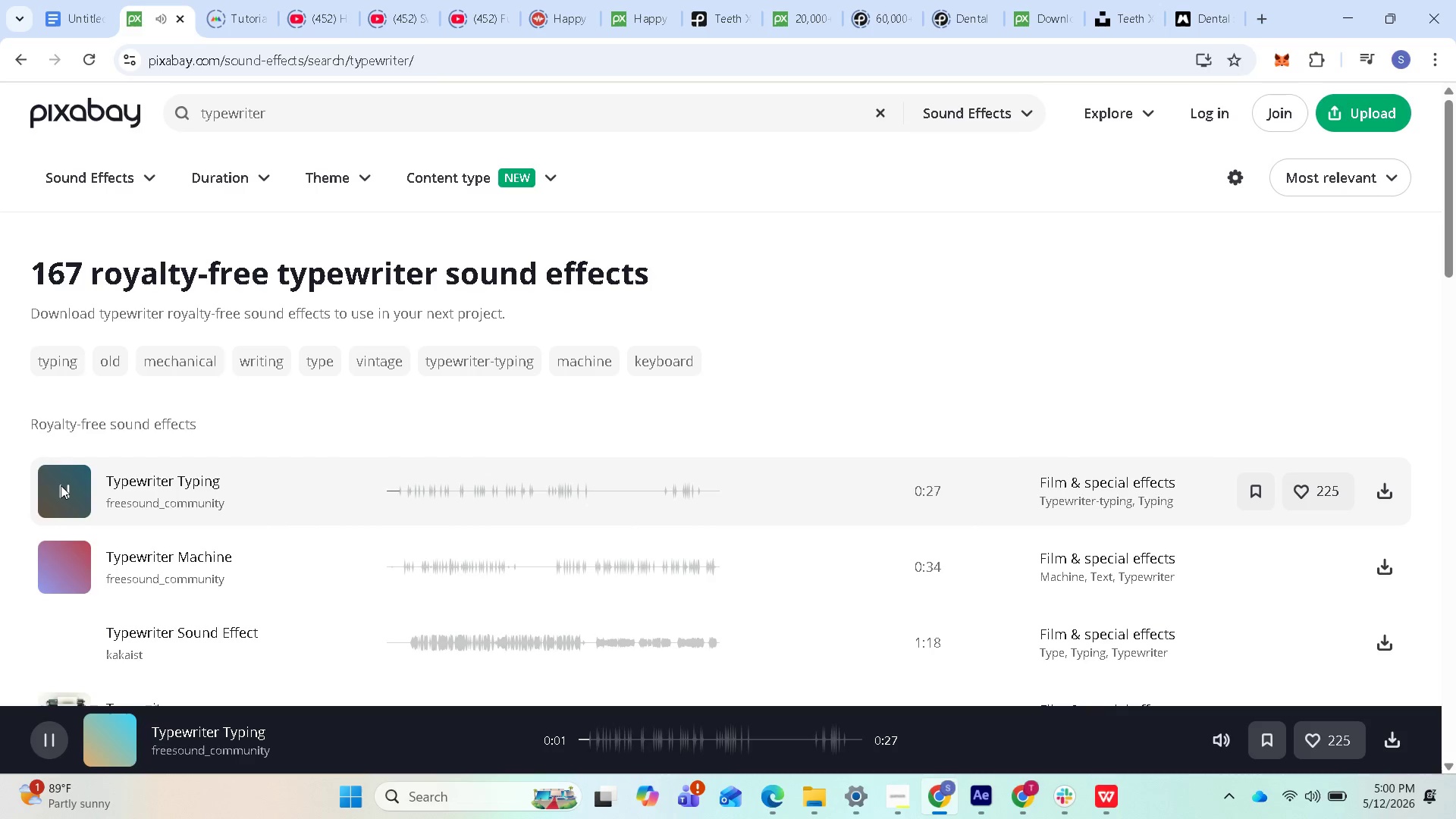 
scroll: coordinate [286, 565], scroll_direction: down, amount: 1.0
 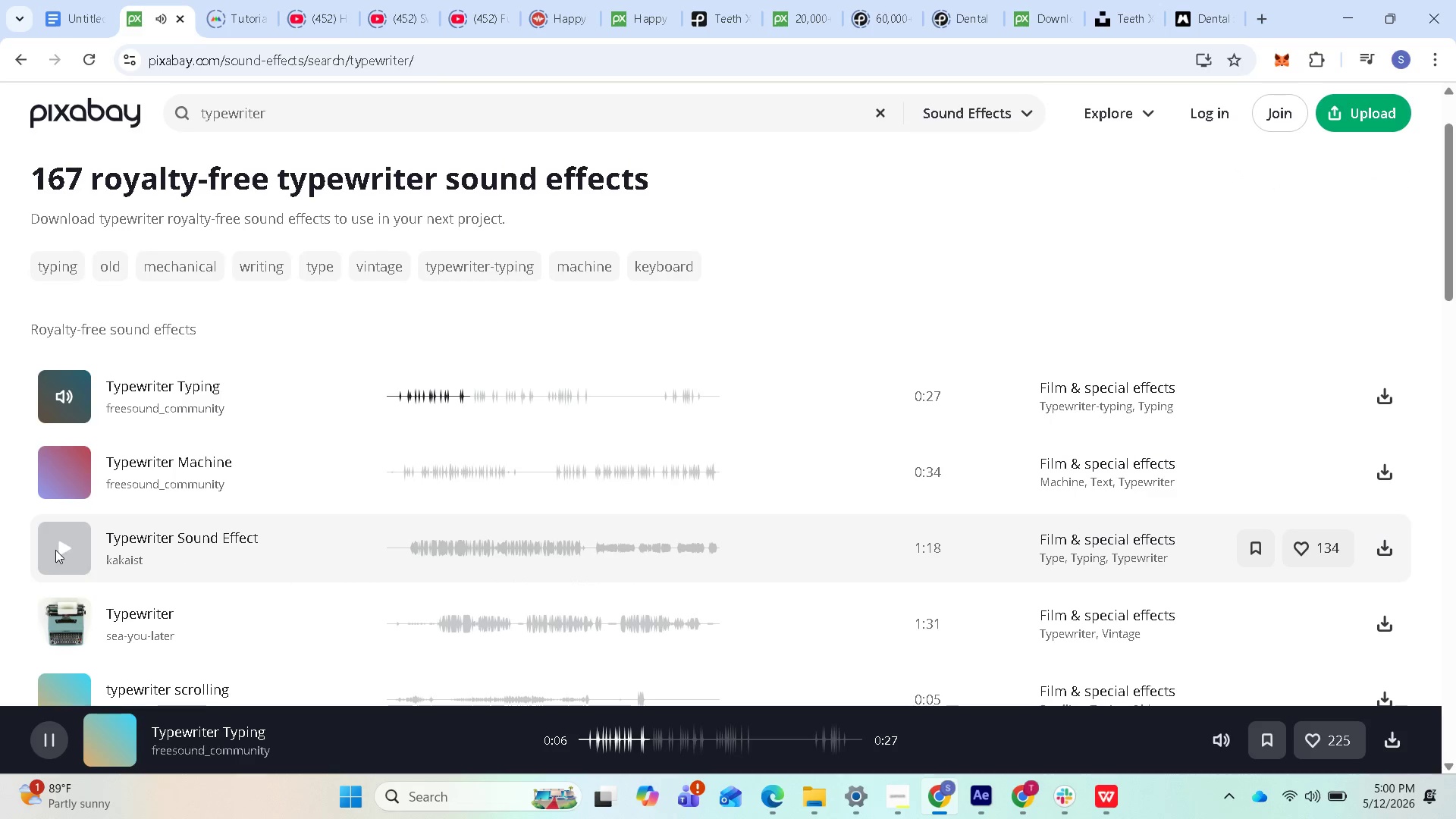 
left_click([55, 549])
 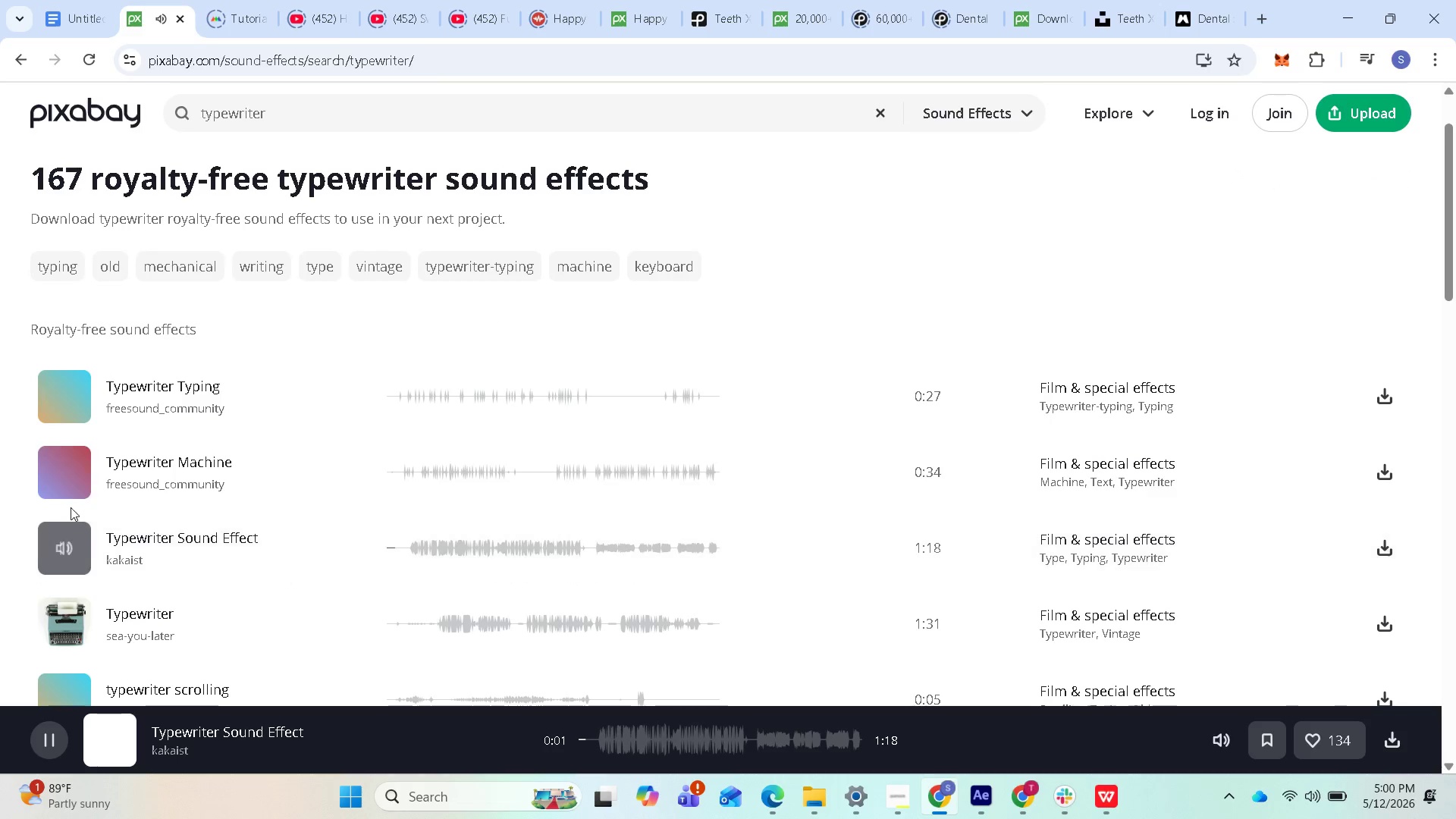 
wait(8.03)
 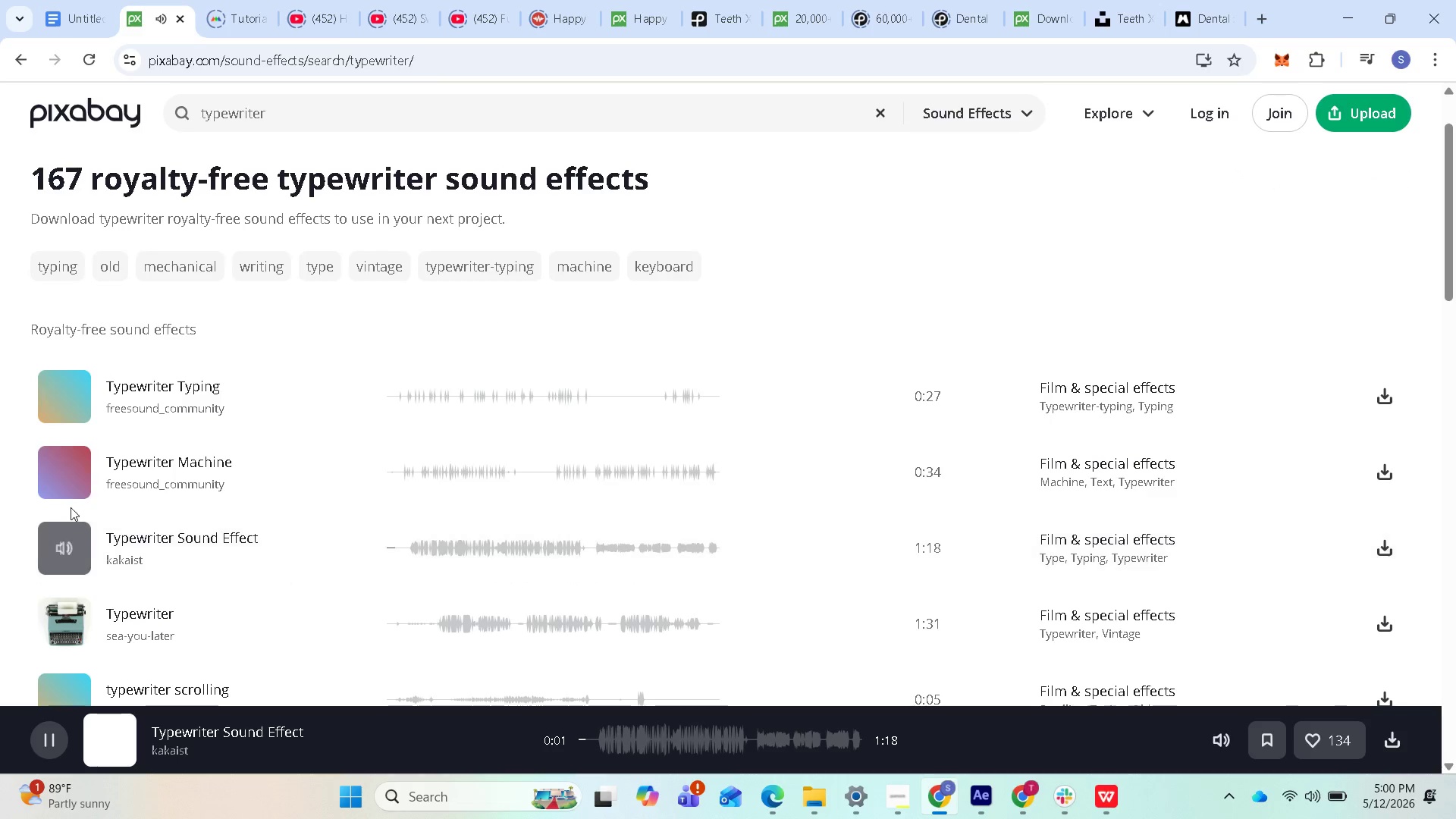 
key(Space)
 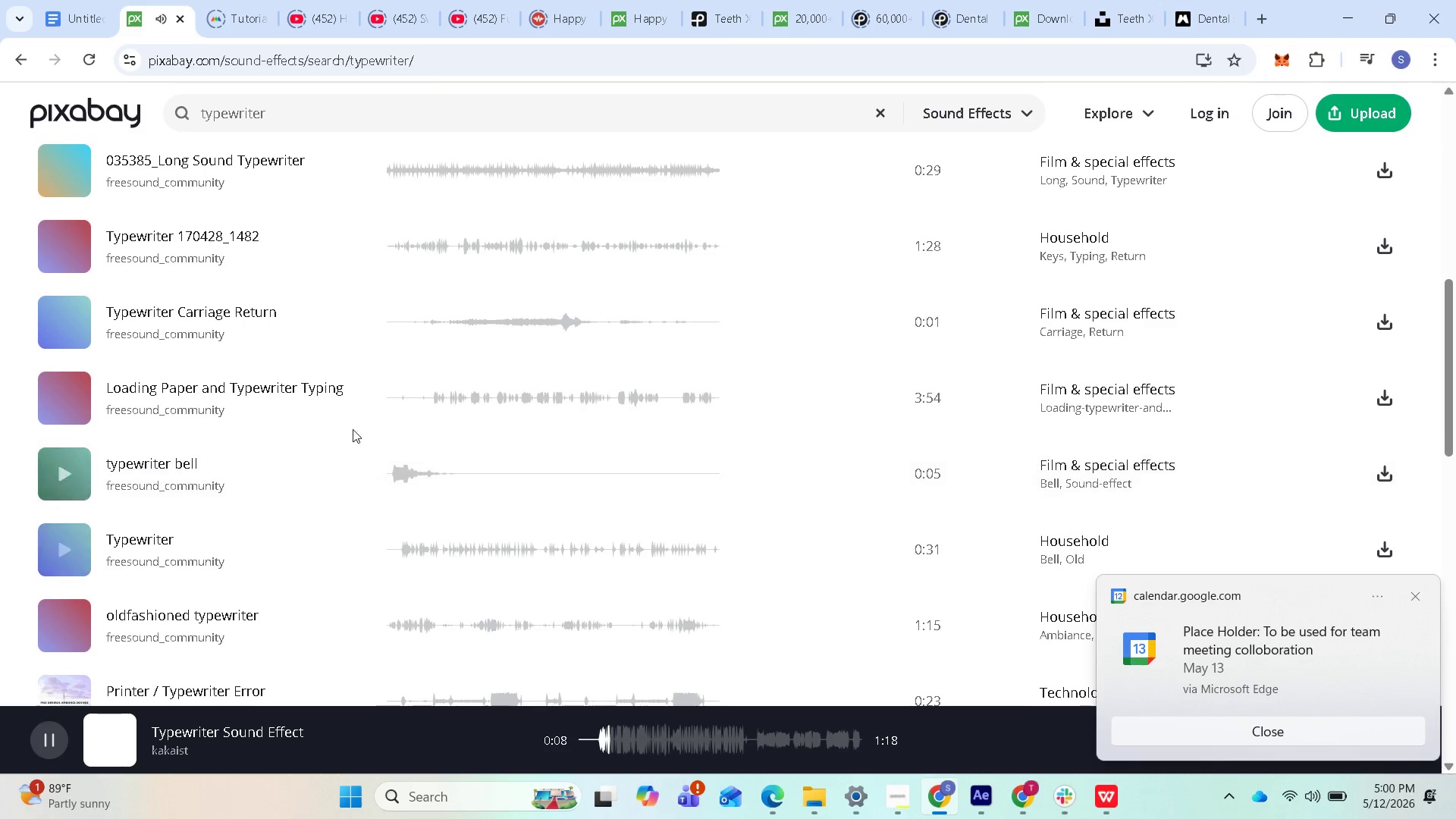 
mouse_move([40, 444])
 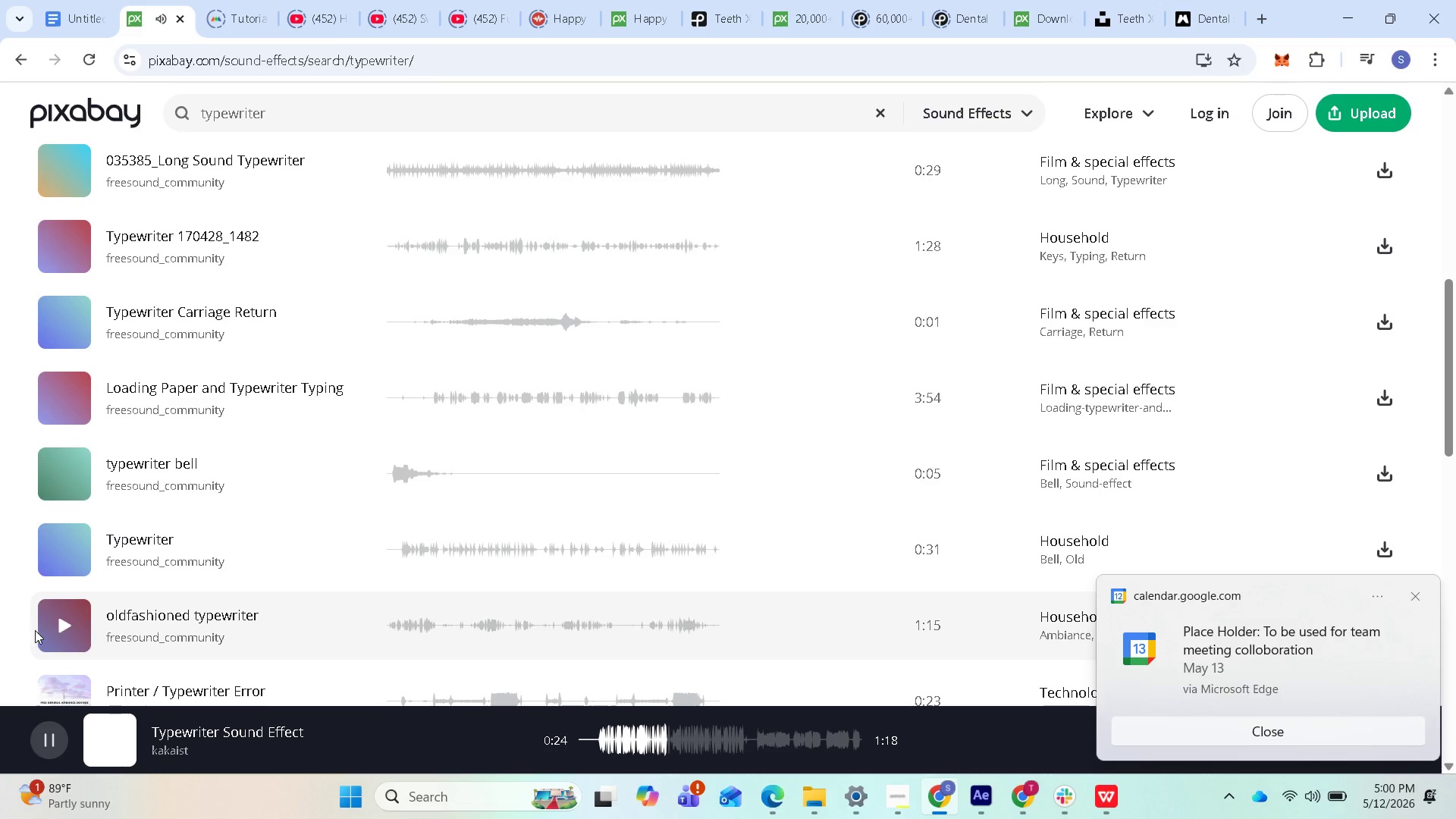 
wait(15.68)
 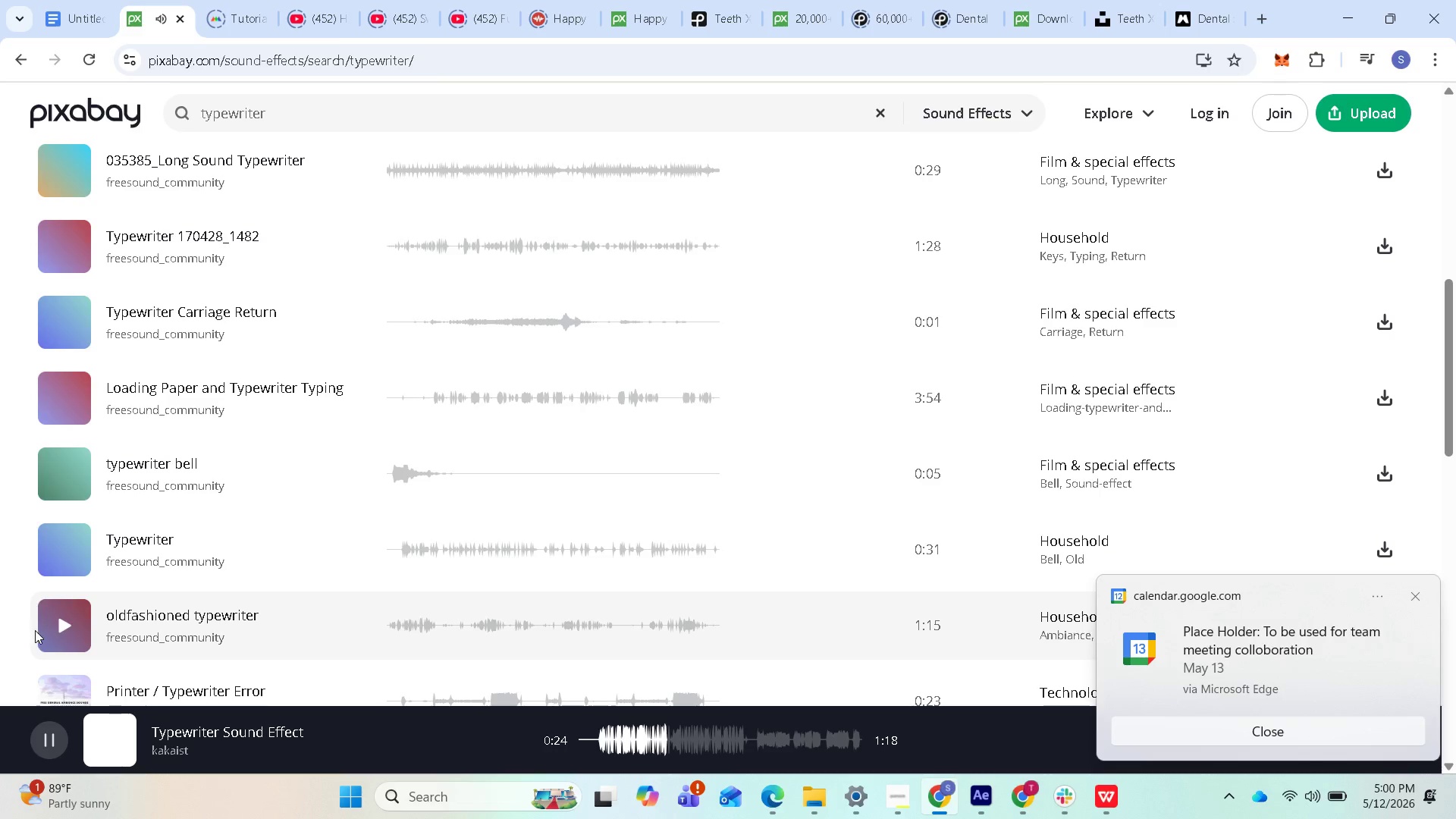 
key(Space)
 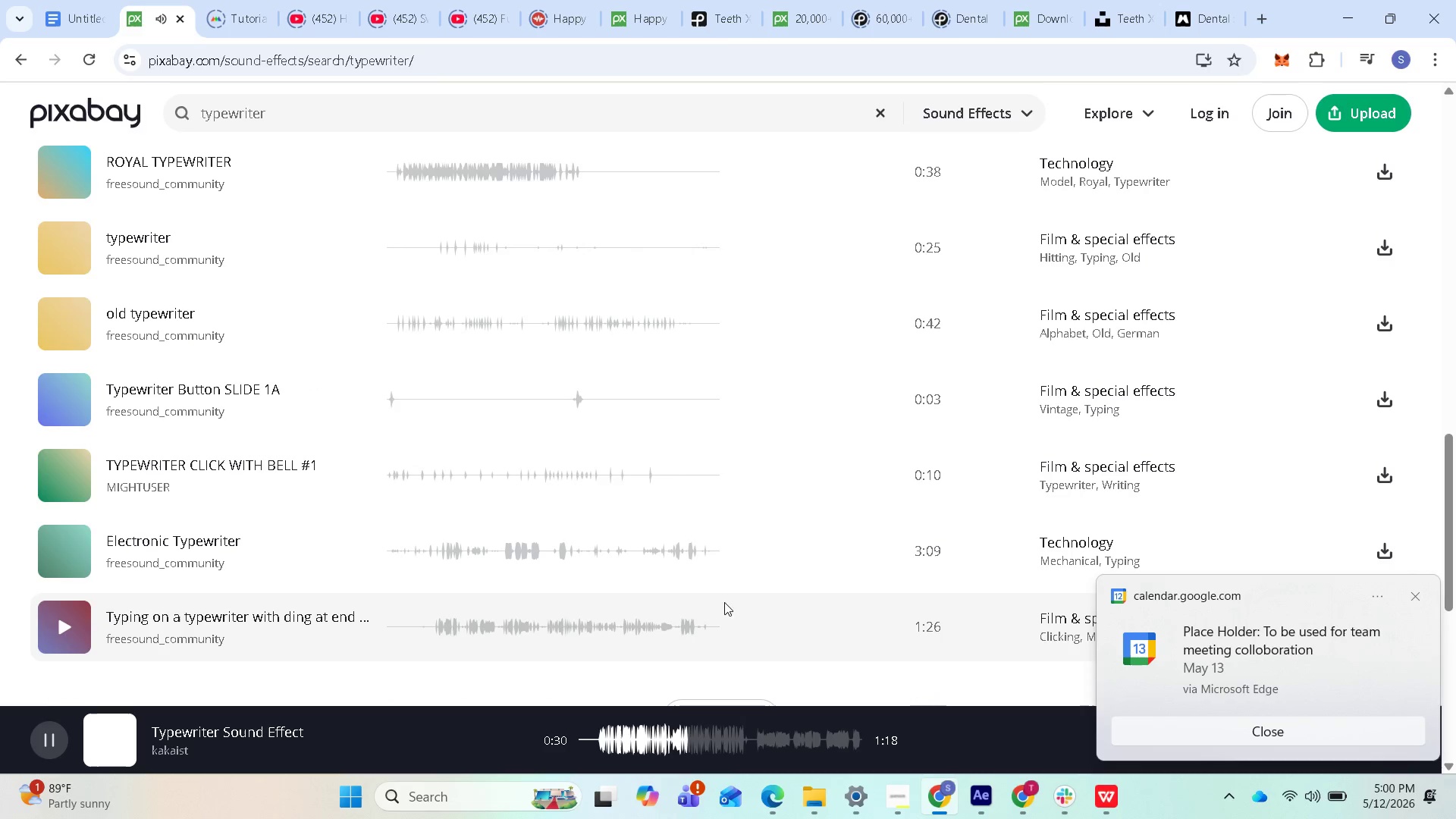 
scroll: coordinate [730, 655], scroll_direction: down, amount: 1.0
 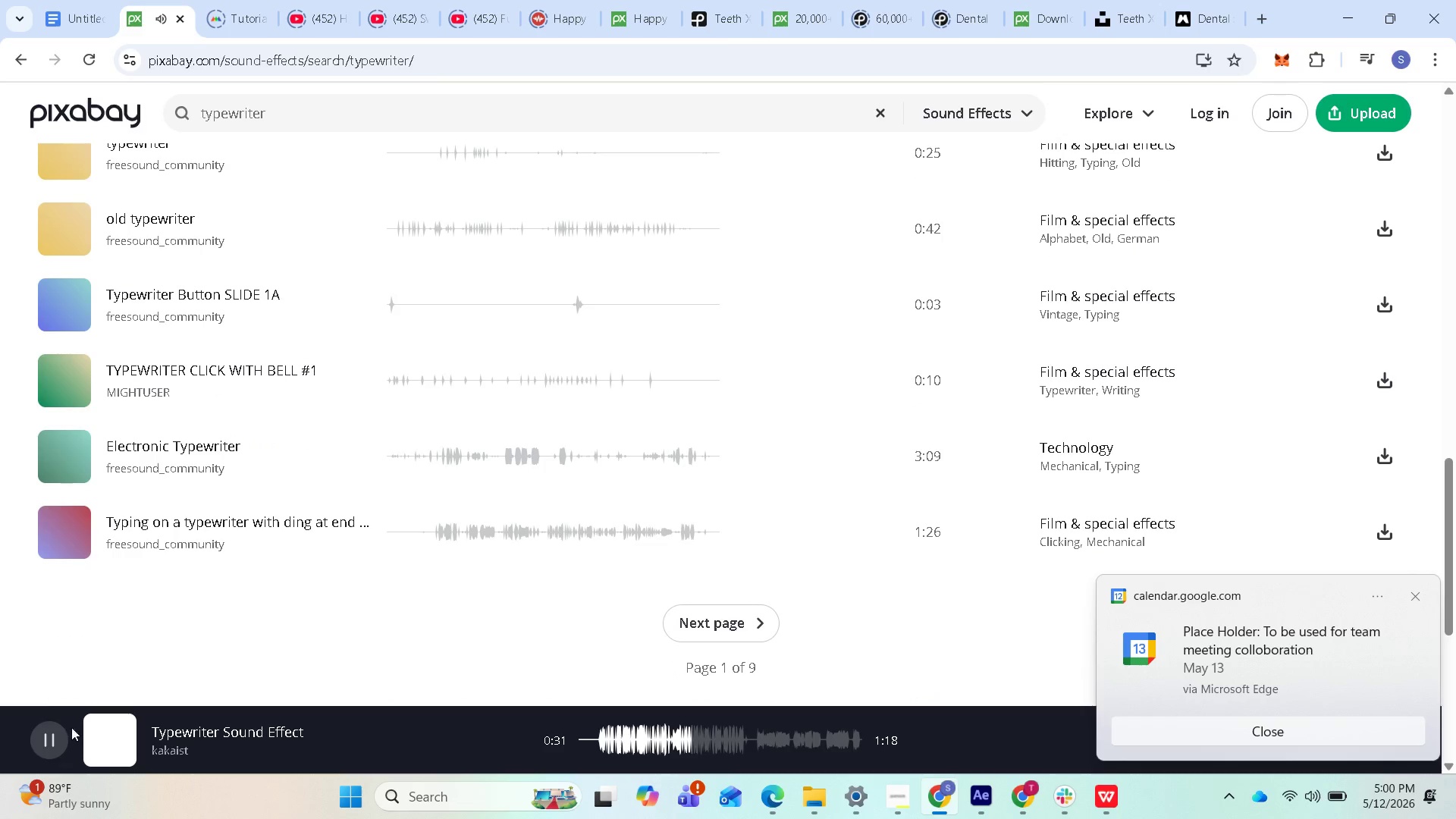 
left_click([50, 730])
 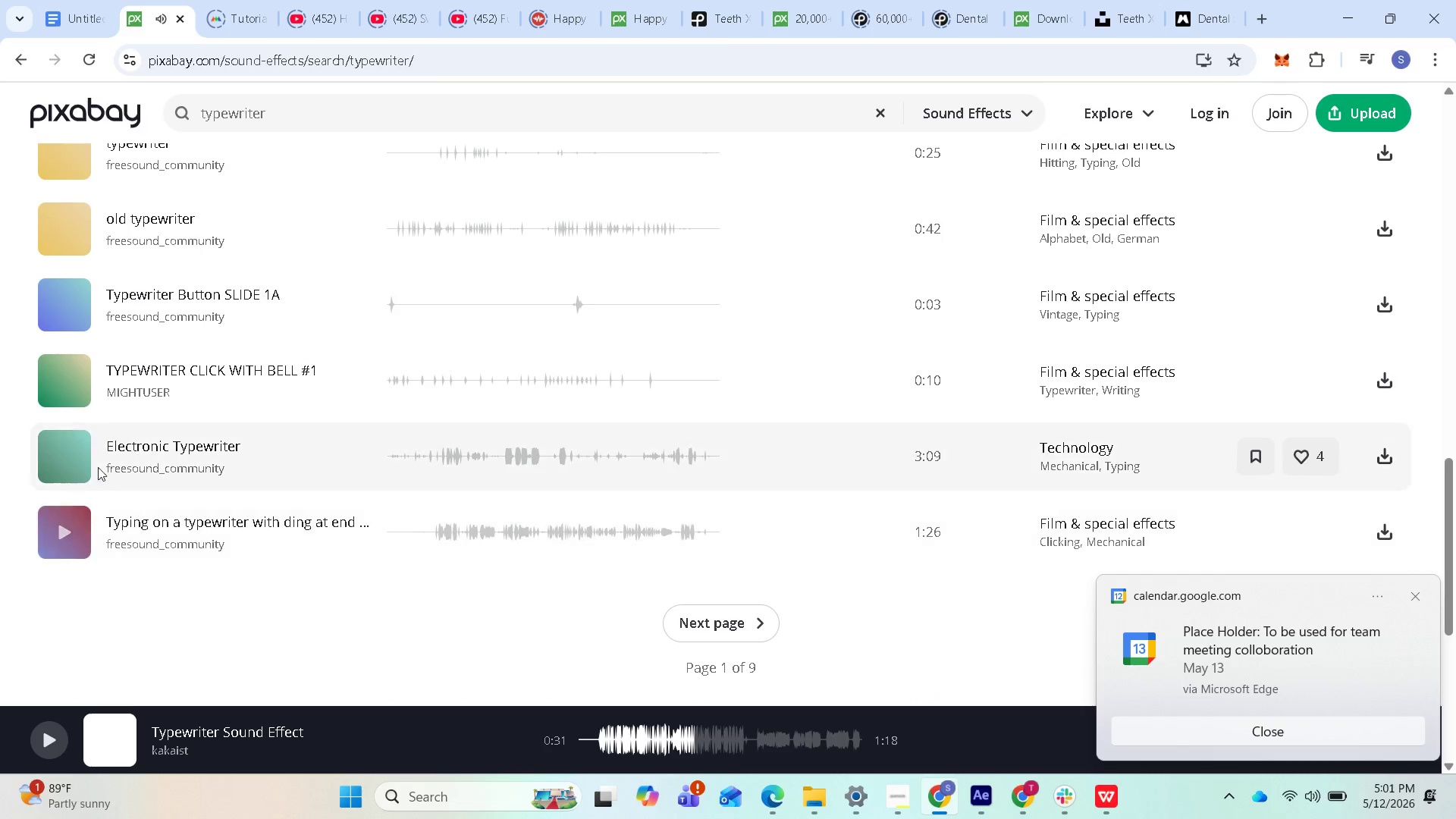 
left_click([69, 460])
 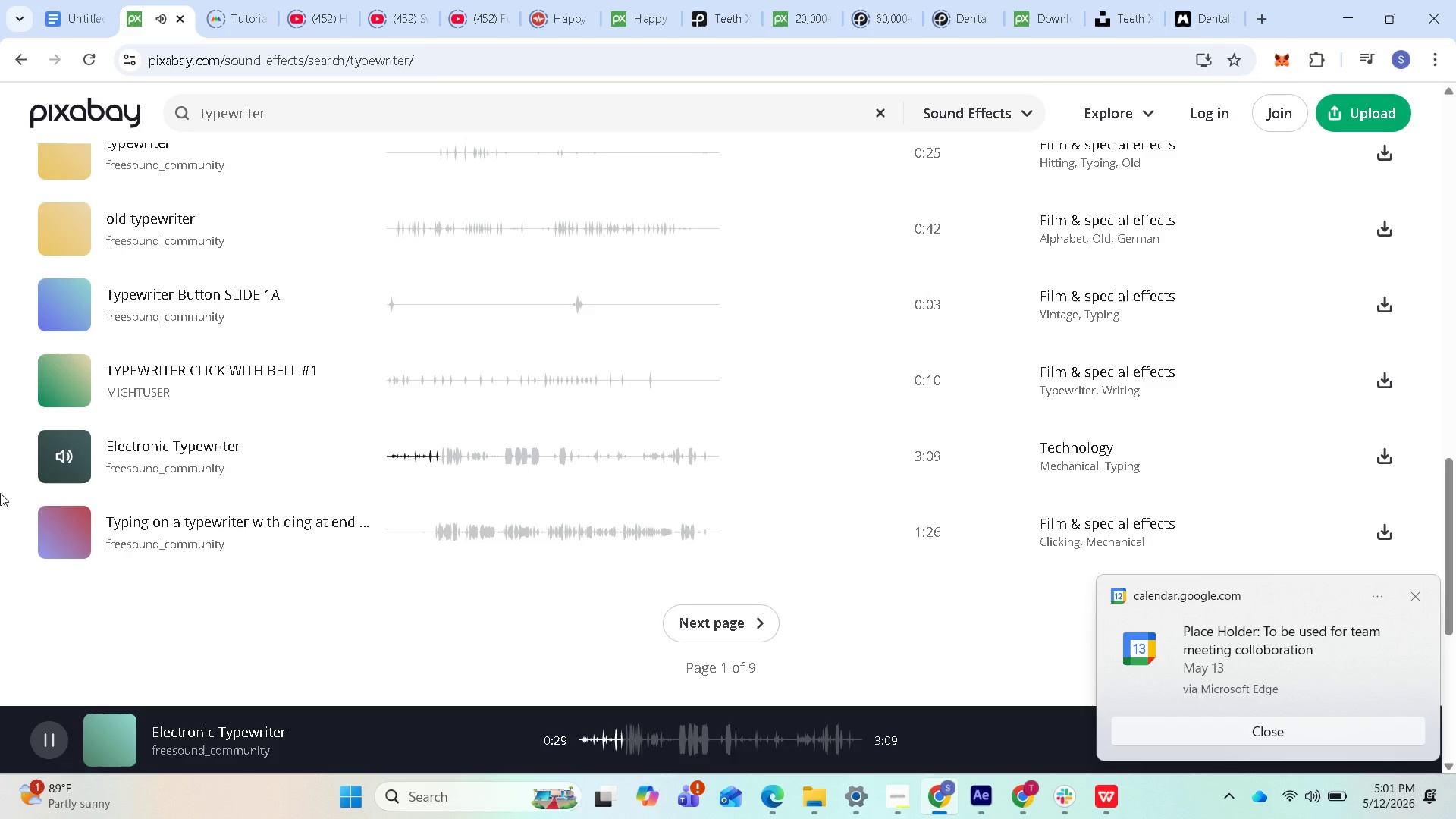 
wait(35.77)
 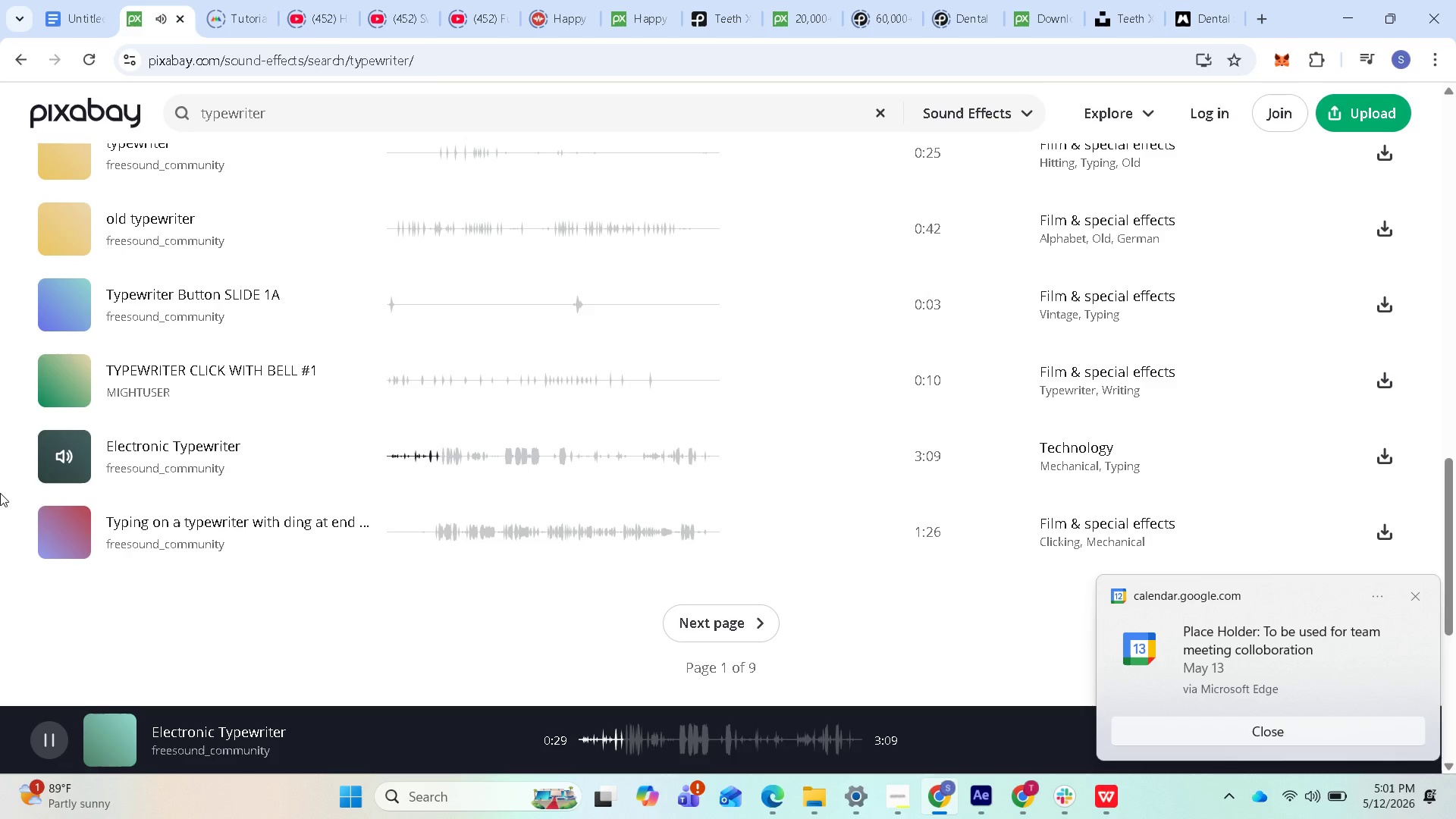 
left_click([902, 809])